 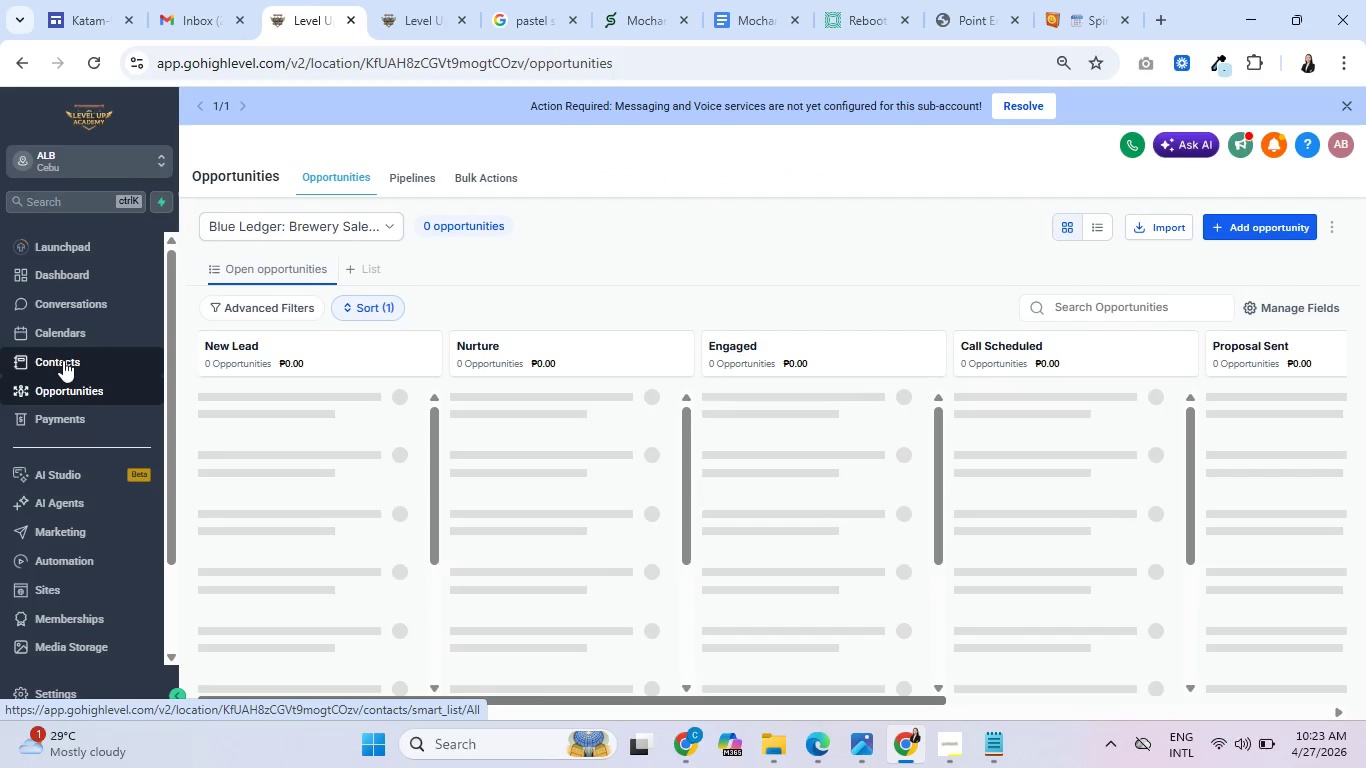 
left_click([411, 184])
 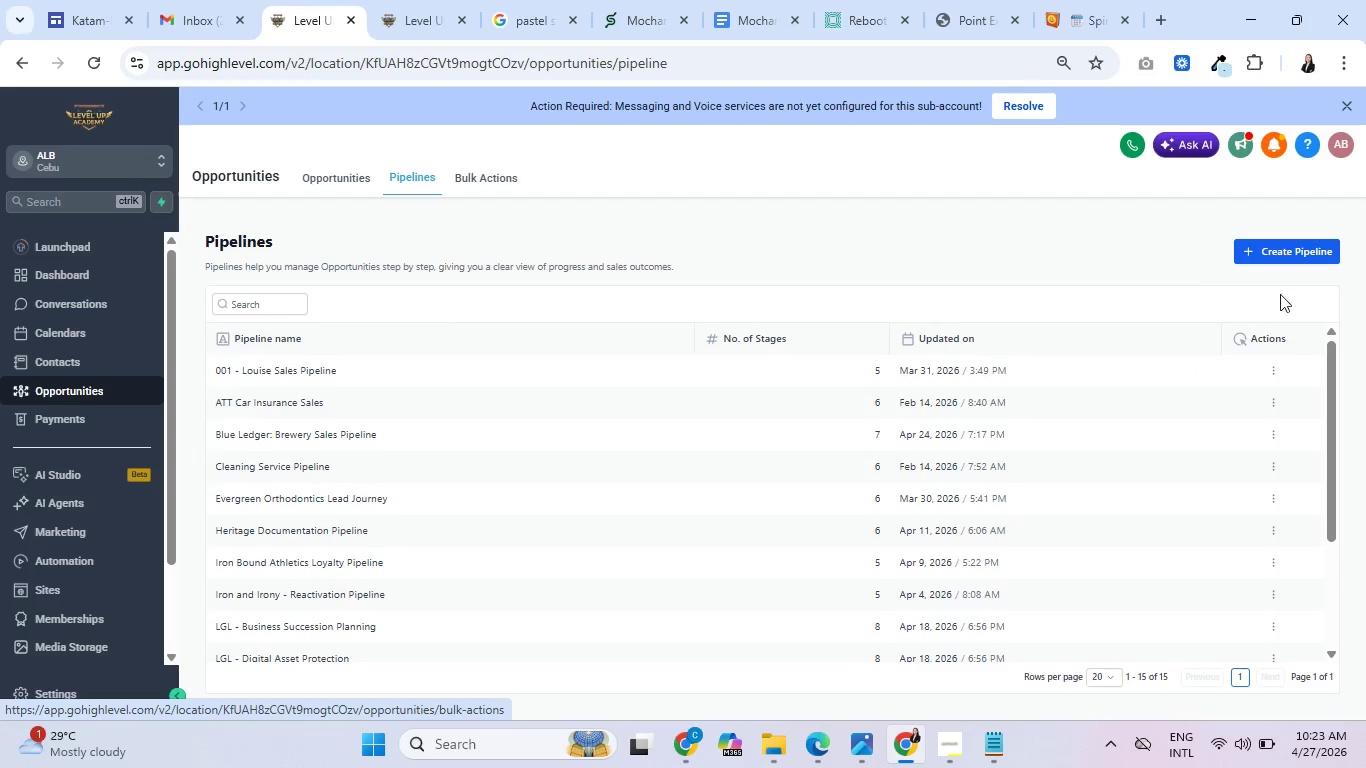 
left_click([1279, 245])
 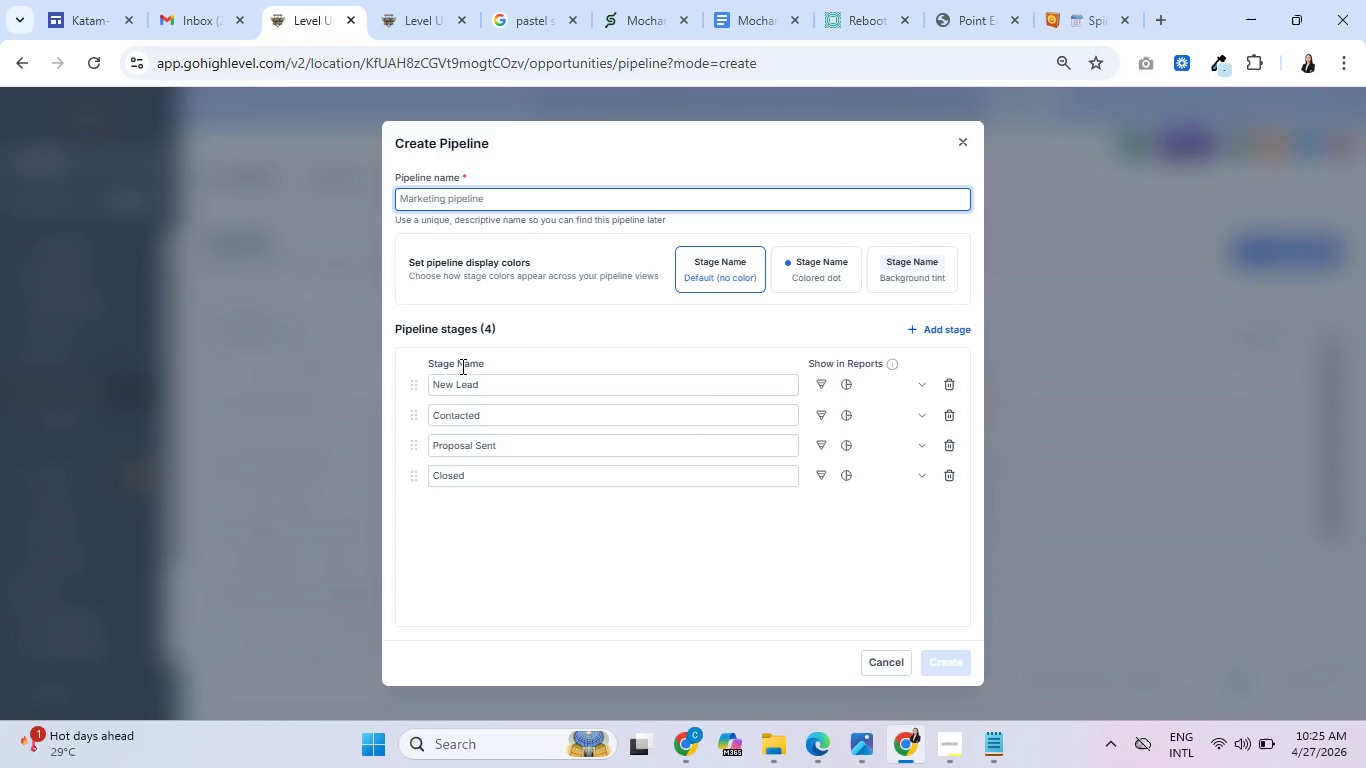 
wait(115.36)
 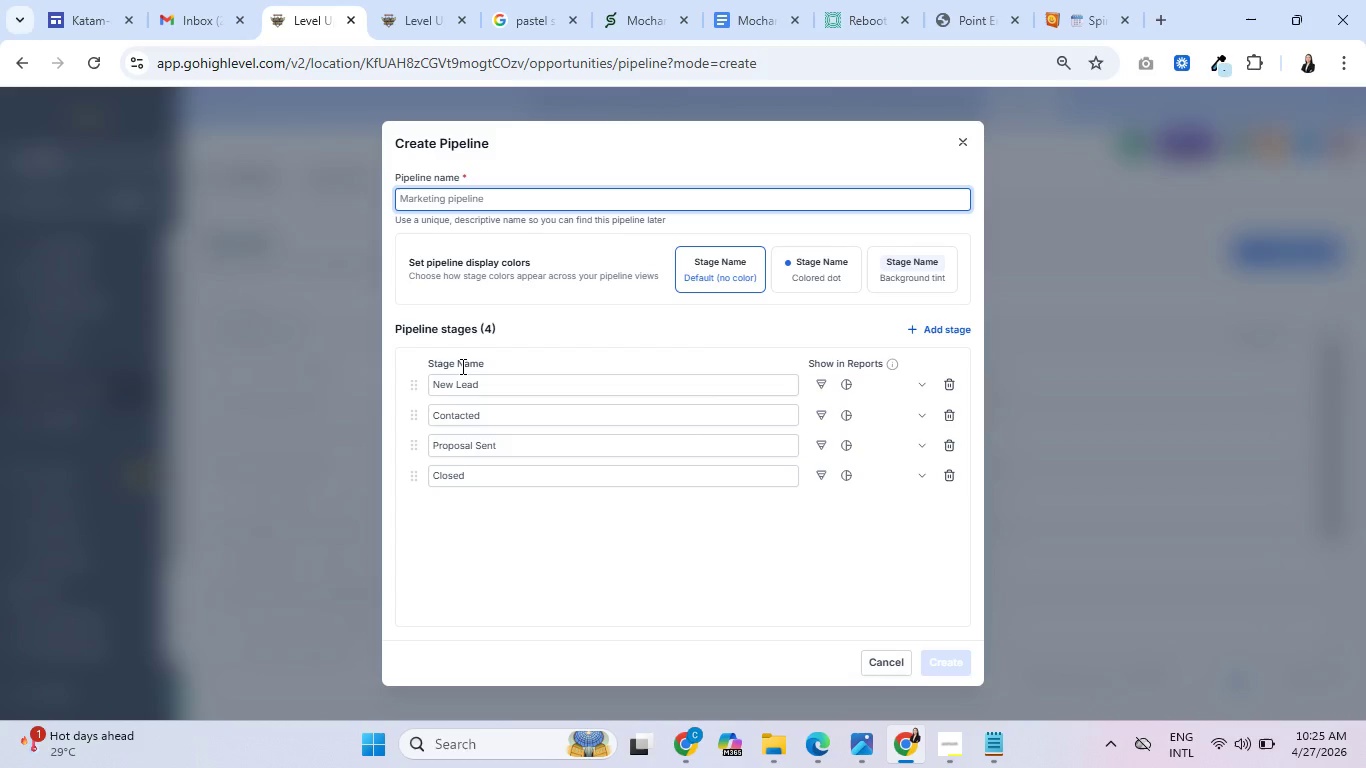 
left_click([486, 386])
 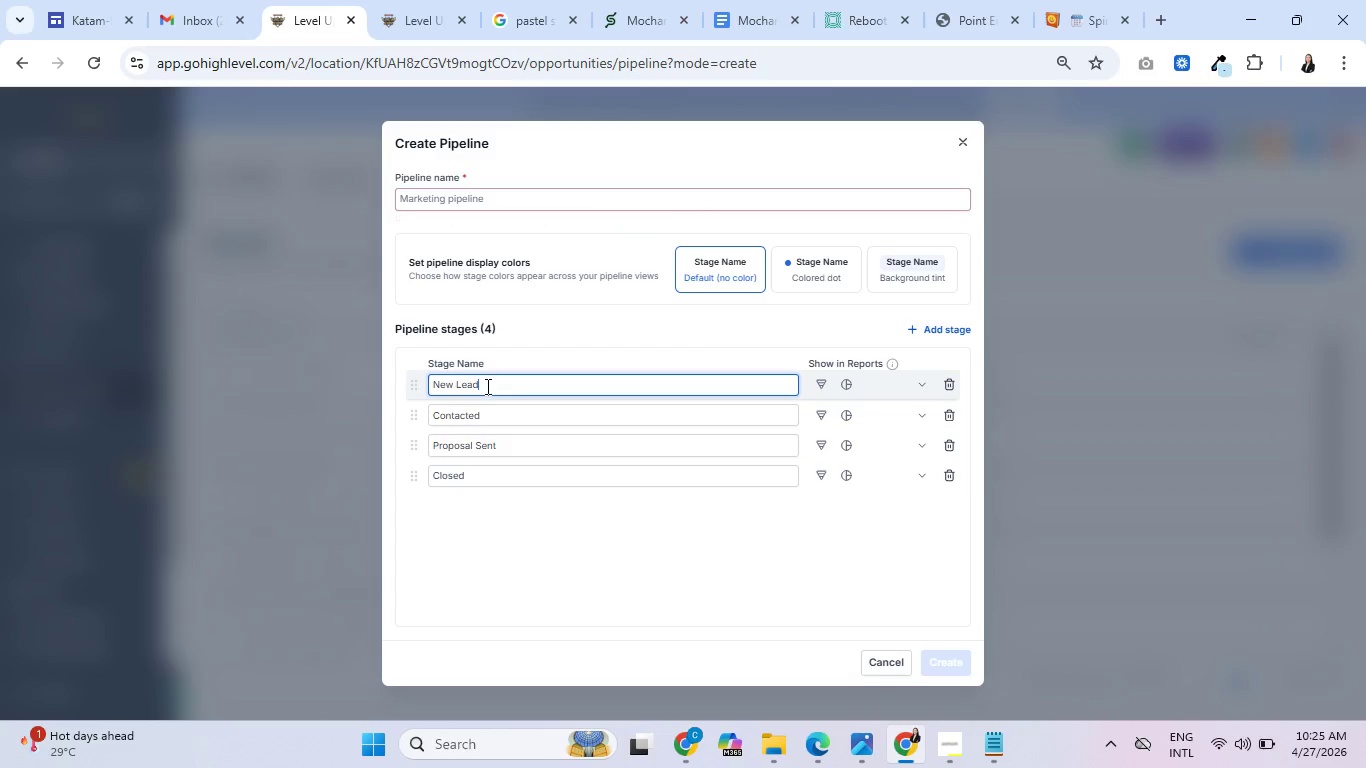 
left_click_drag(start_coordinate=[486, 386], to_coordinate=[427, 376])
 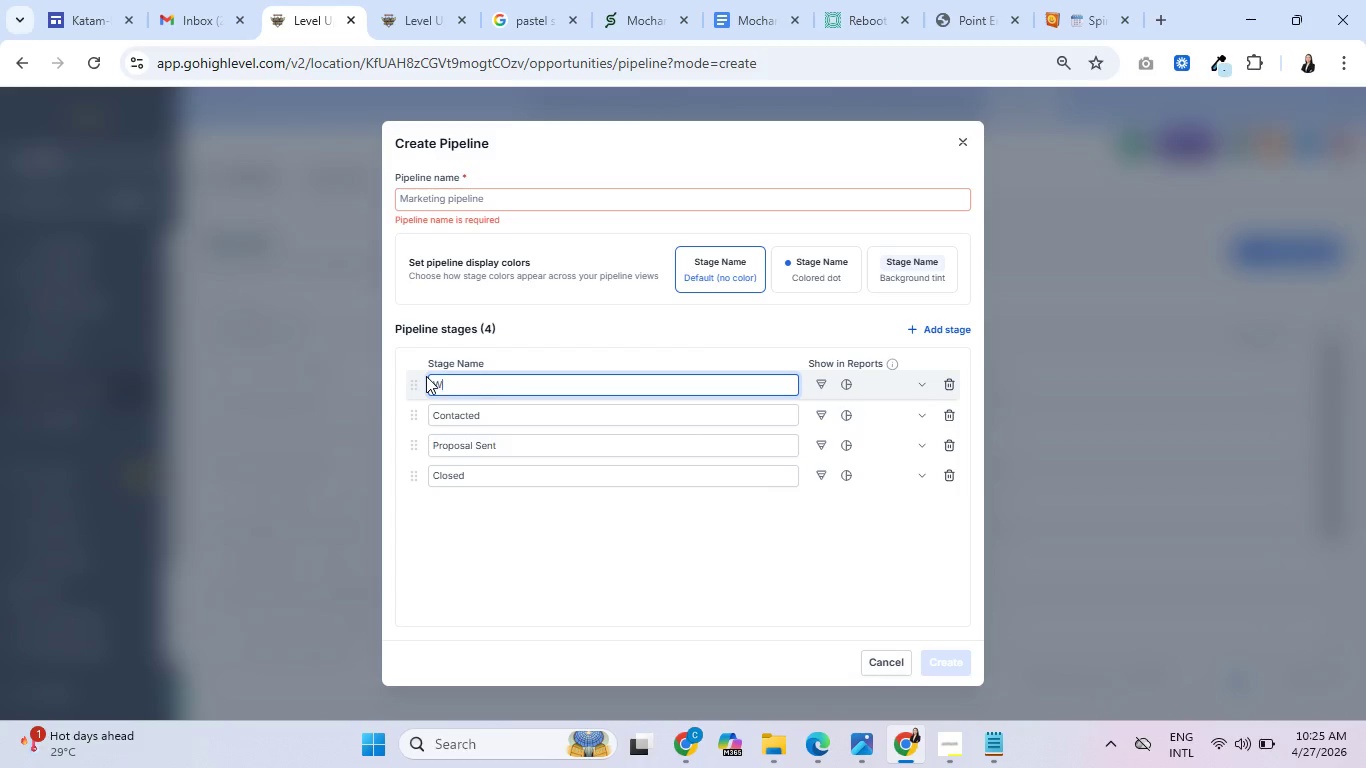 
type(Webinar e)
key(Backspace)
type(Lead)
 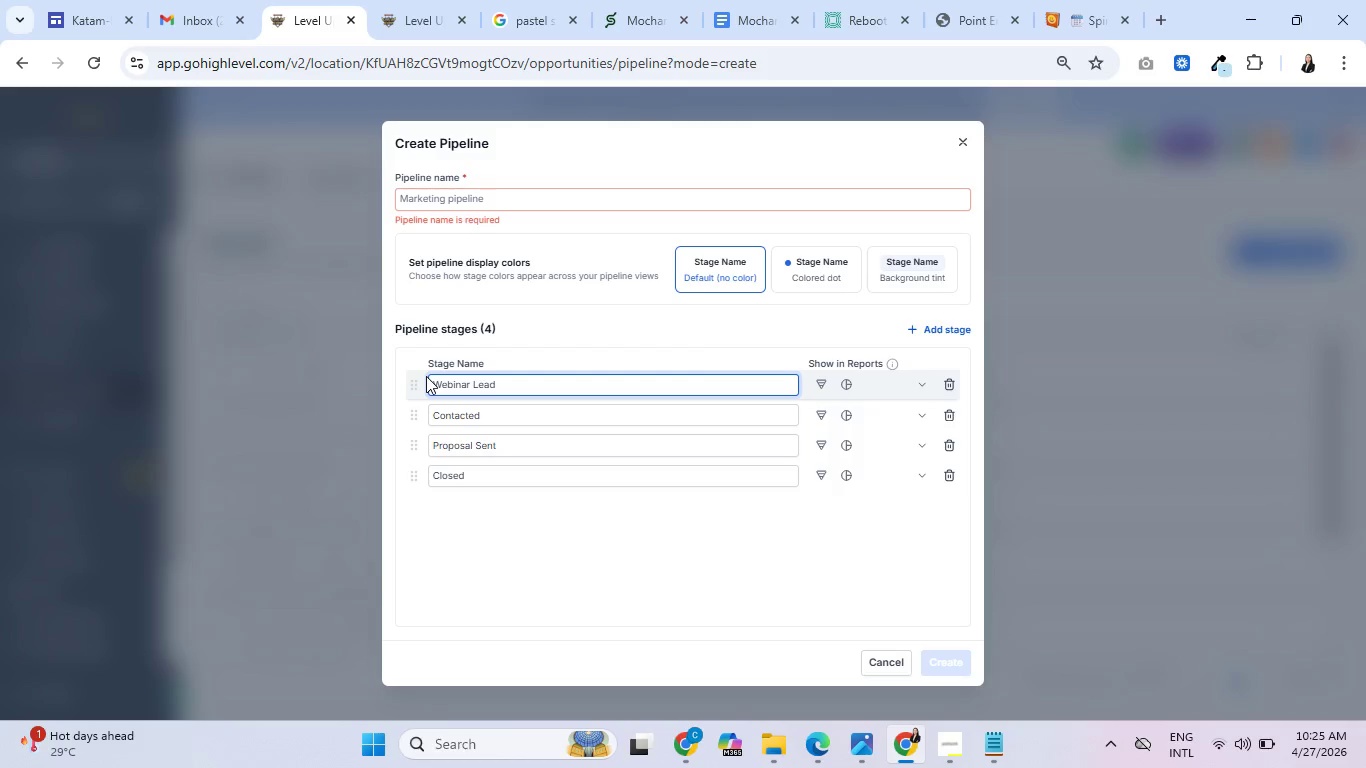 
double_click([457, 412])
 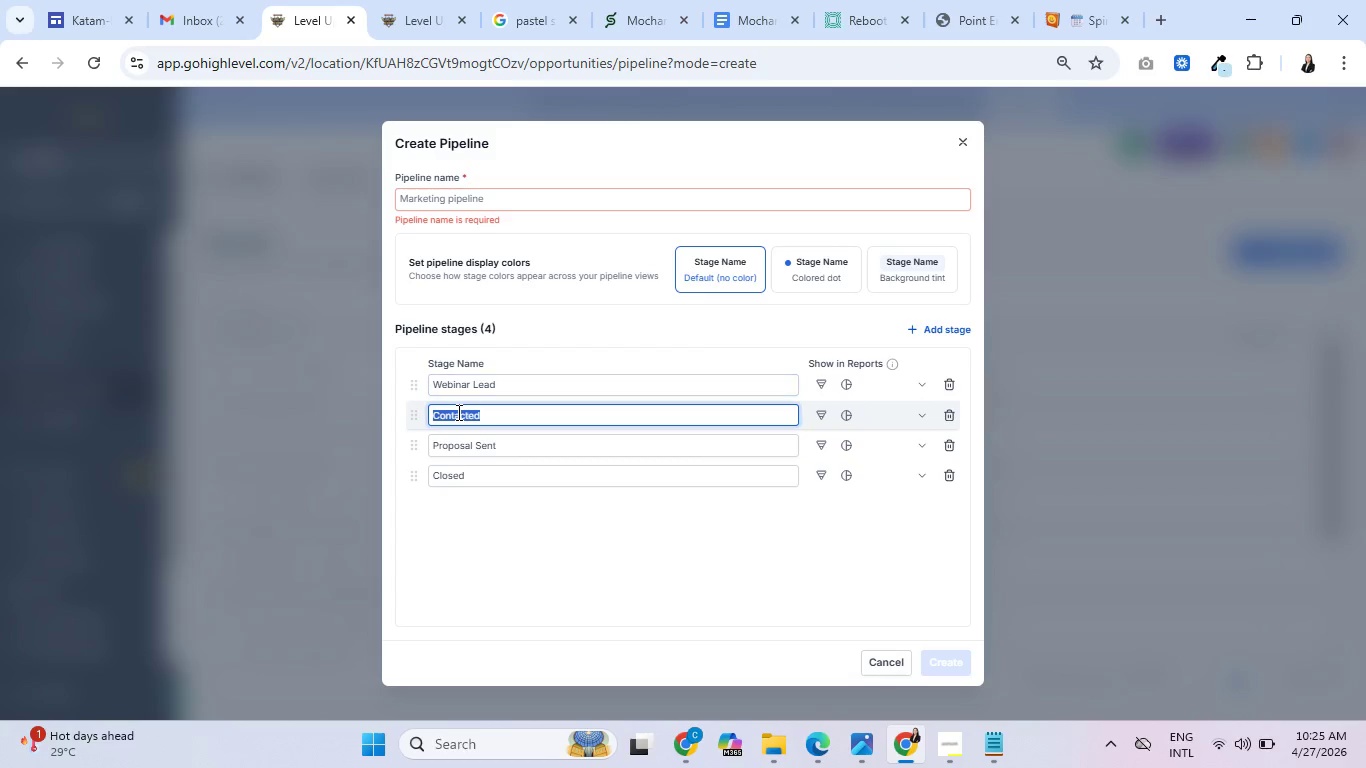 
triple_click([457, 412])
 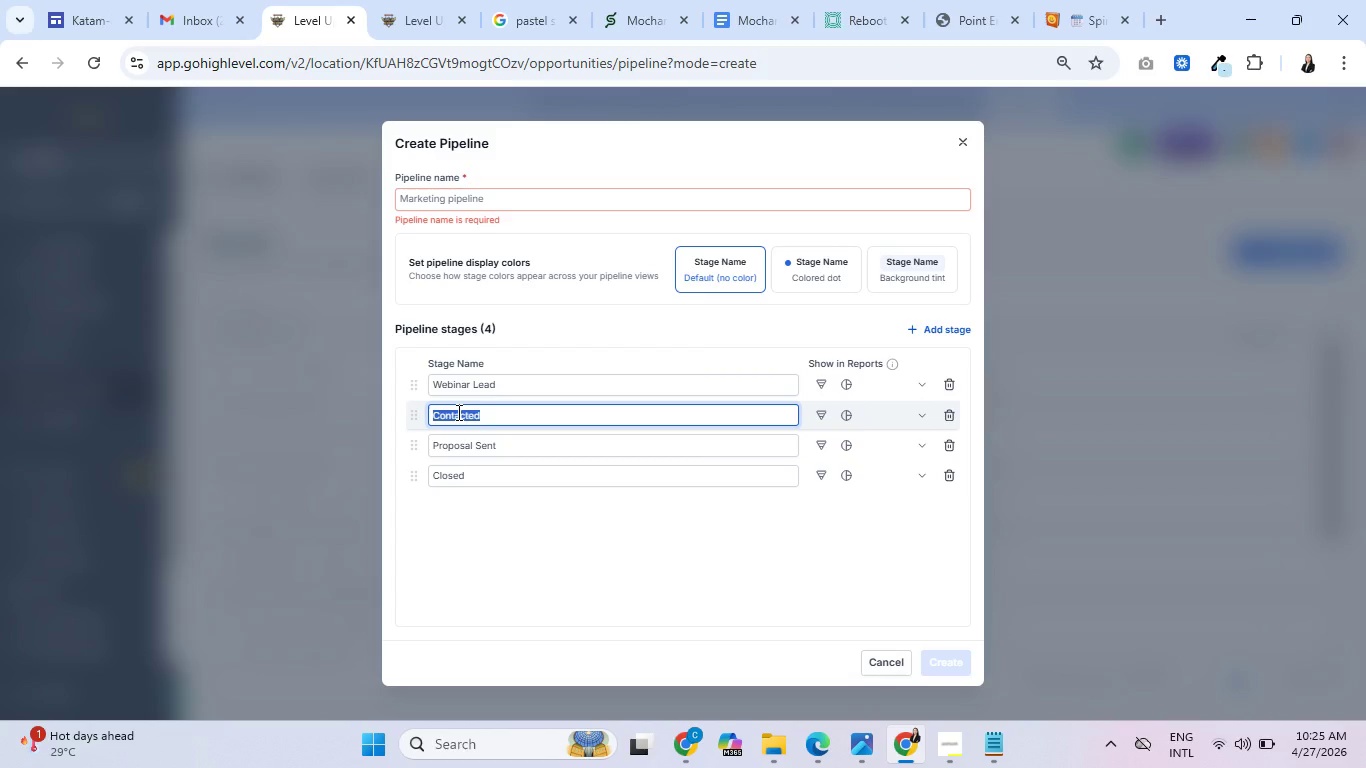 
type(Replay Watched)
 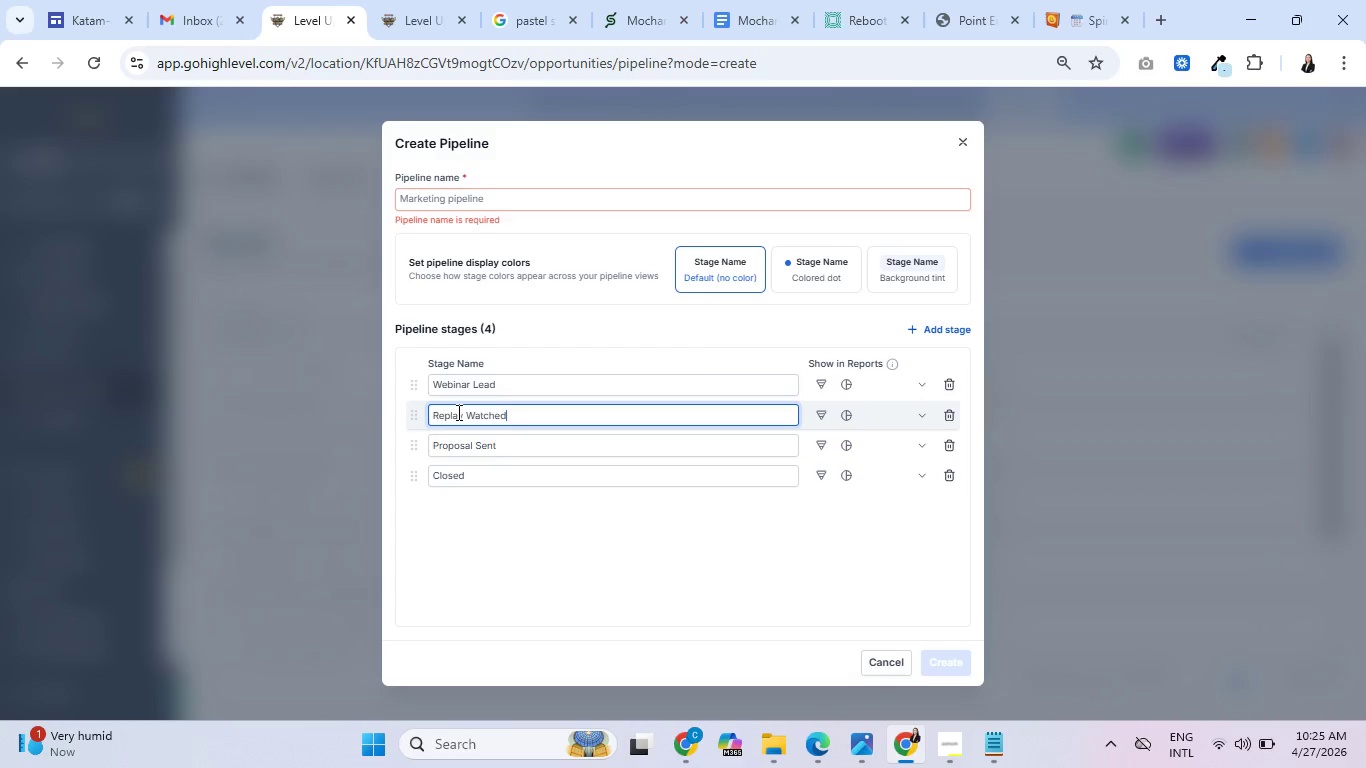 
double_click([472, 439])
 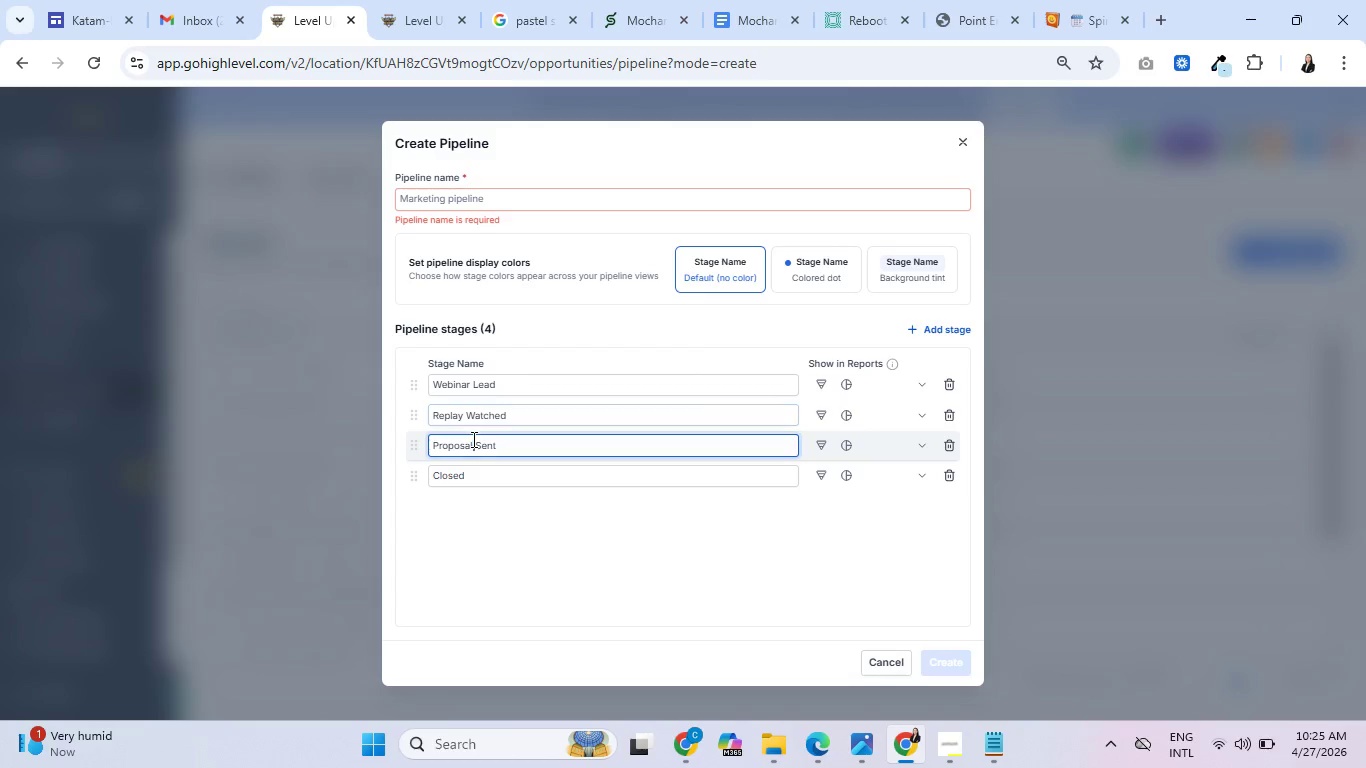 
triple_click([472, 439])
 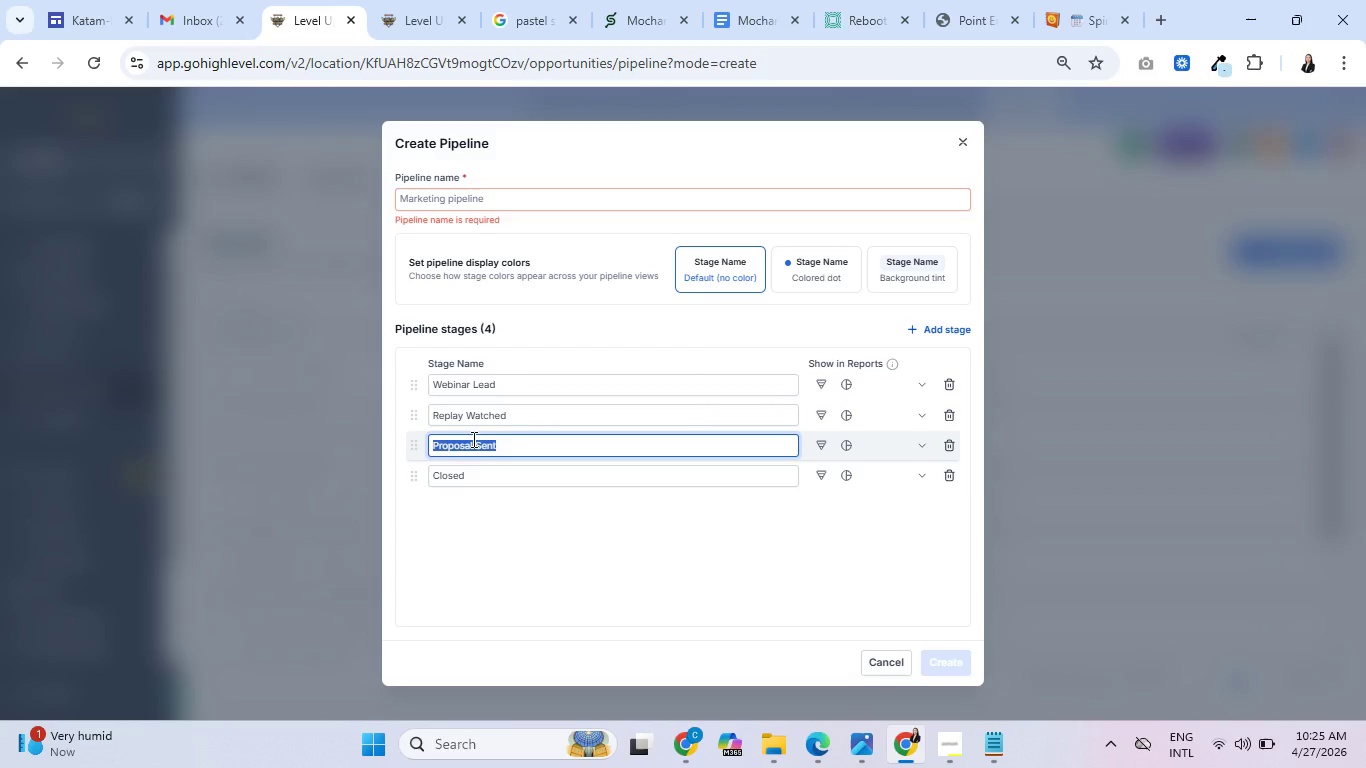 
type(Email Engaged)
 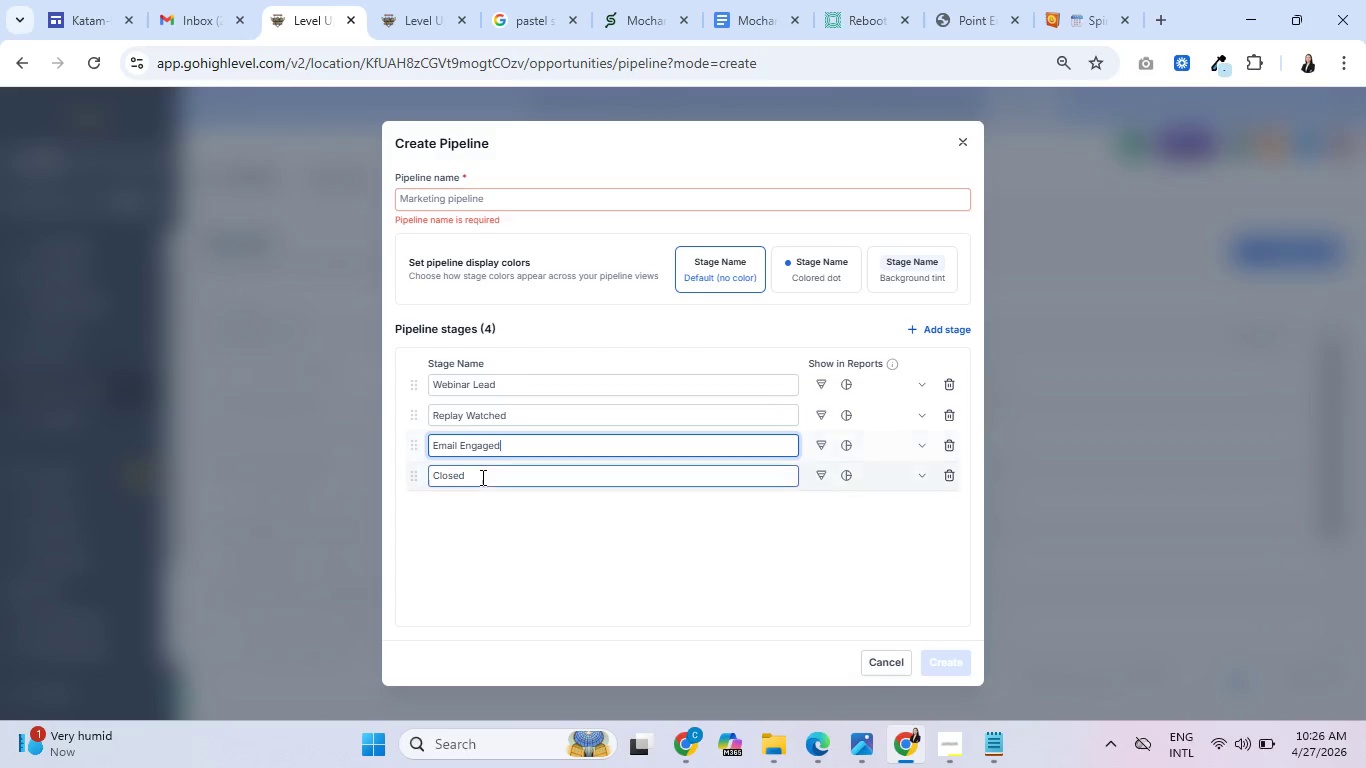 
double_click([481, 477])
 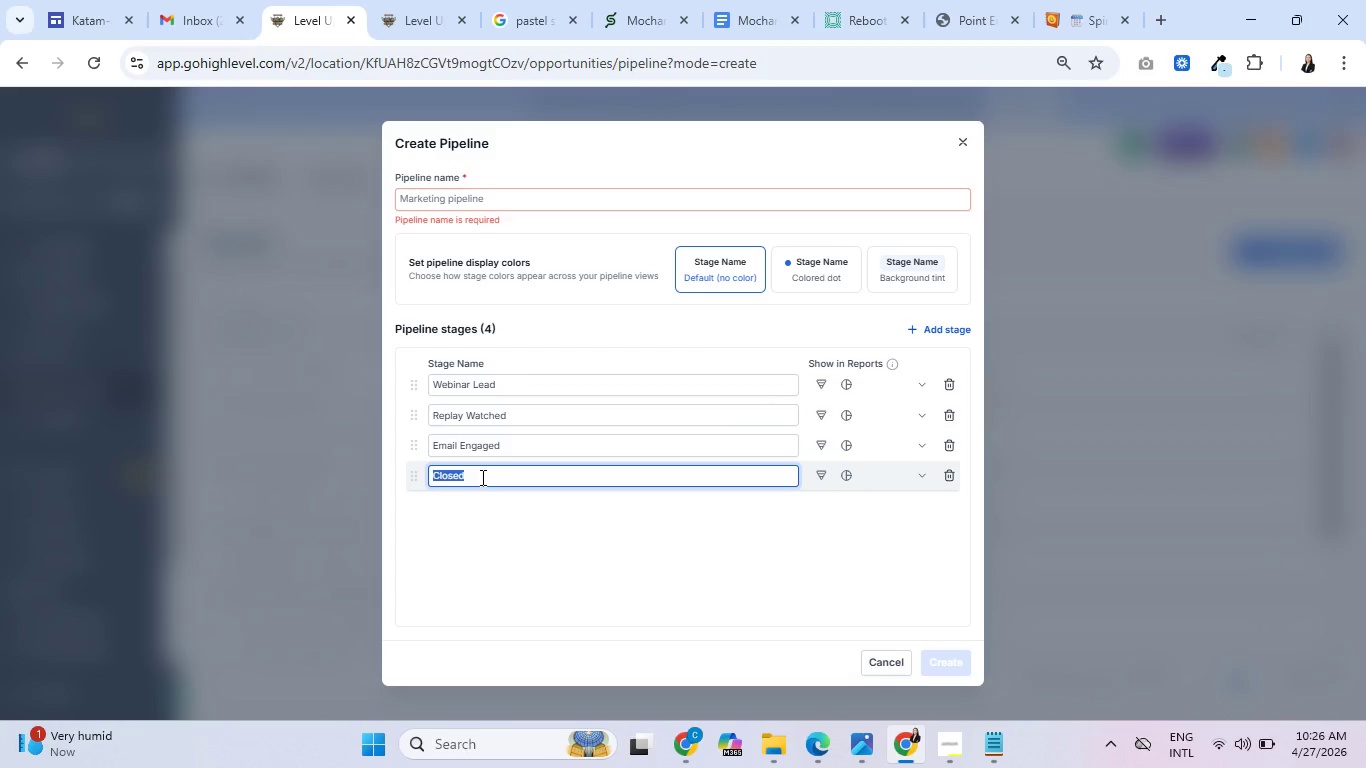 
type(Reply Received)
 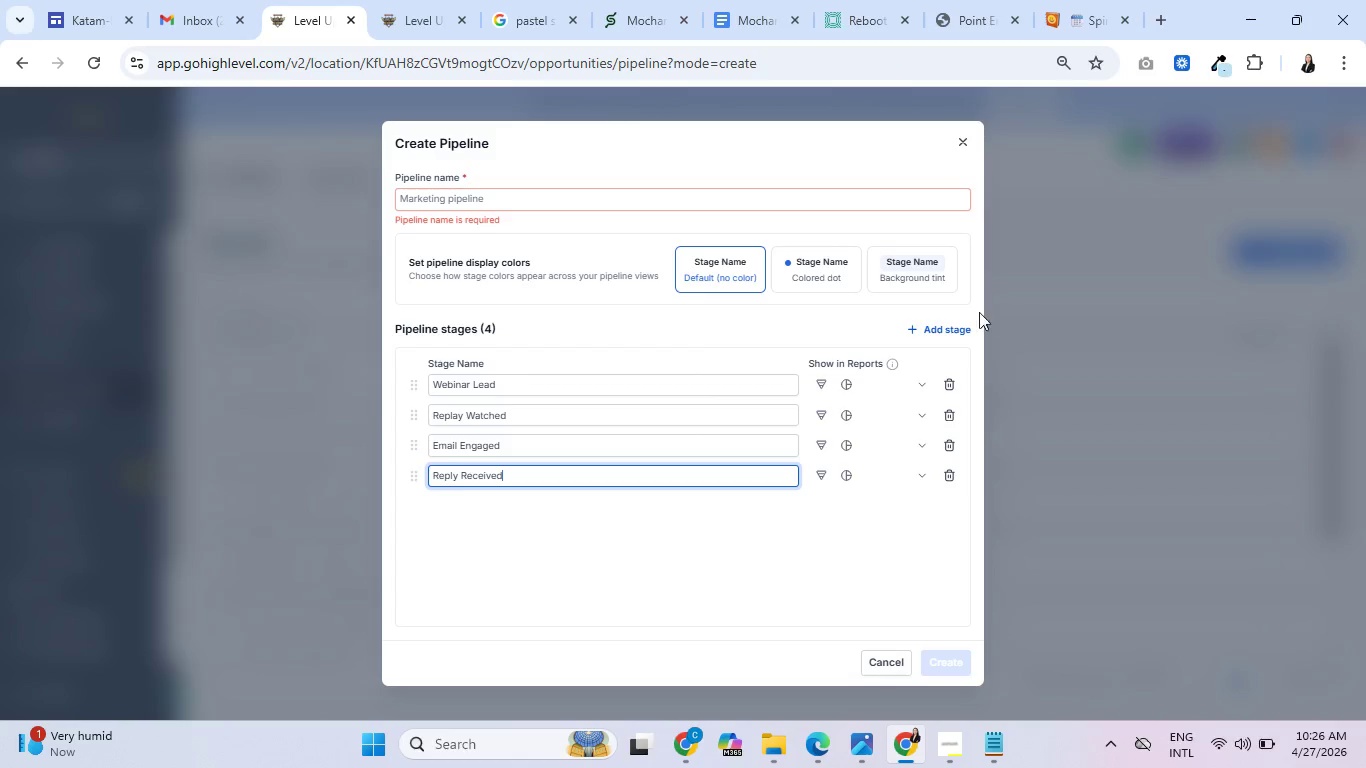 
left_click([949, 330])
 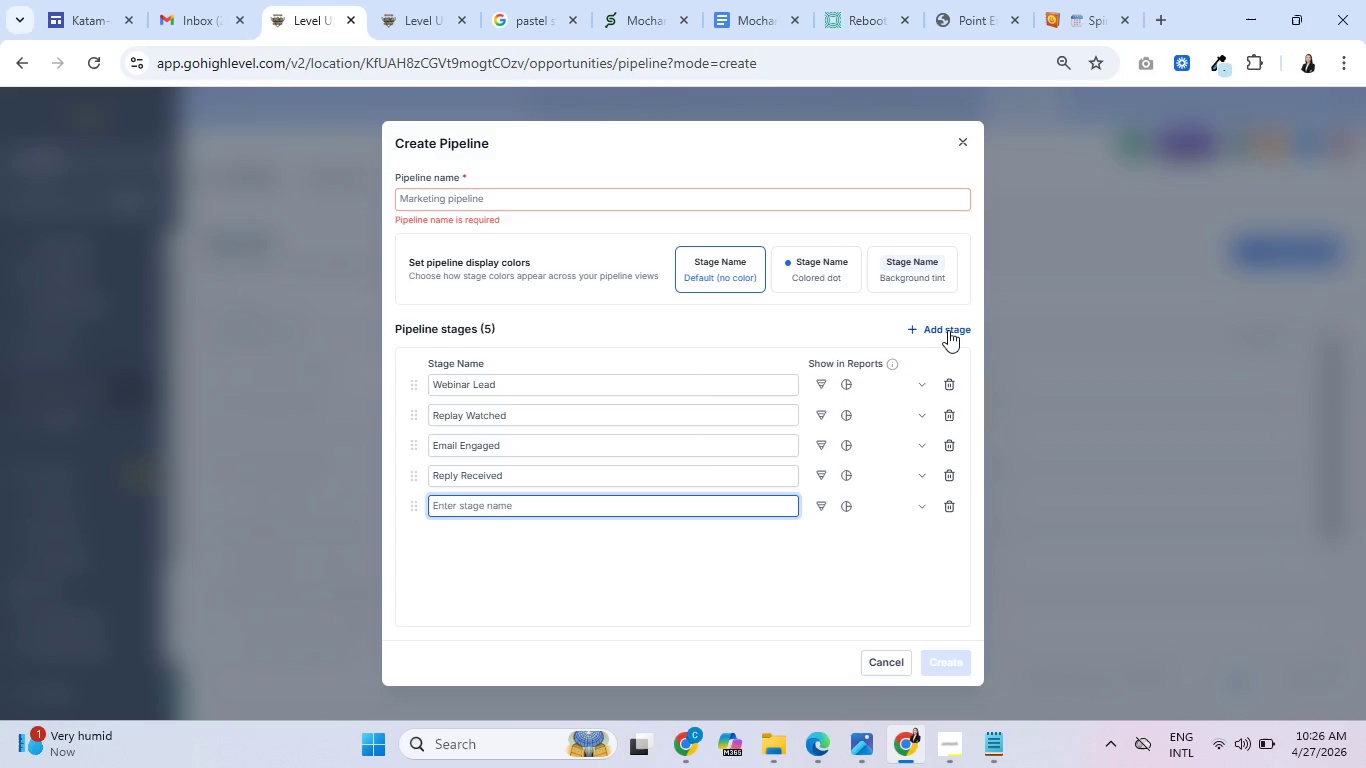 
wait(7.0)
 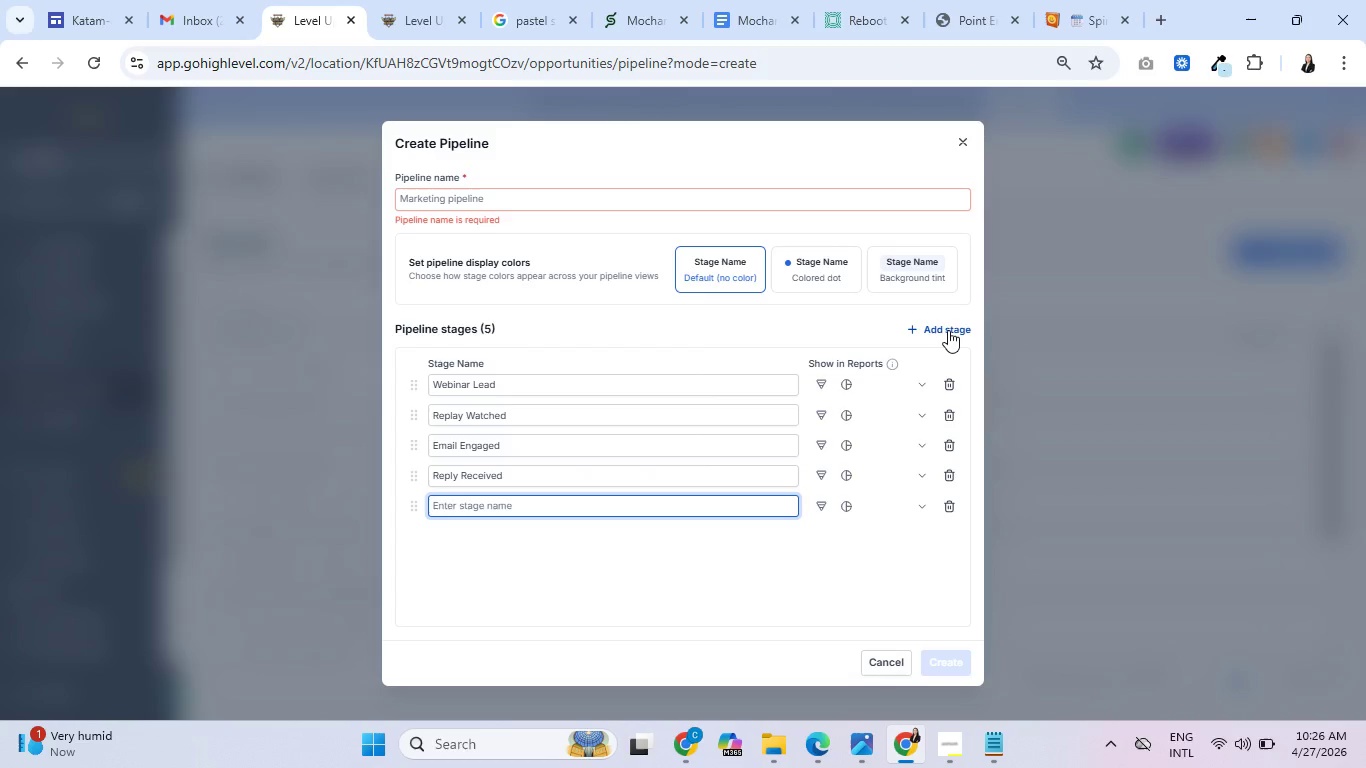 
type(Audit Scheduled)
 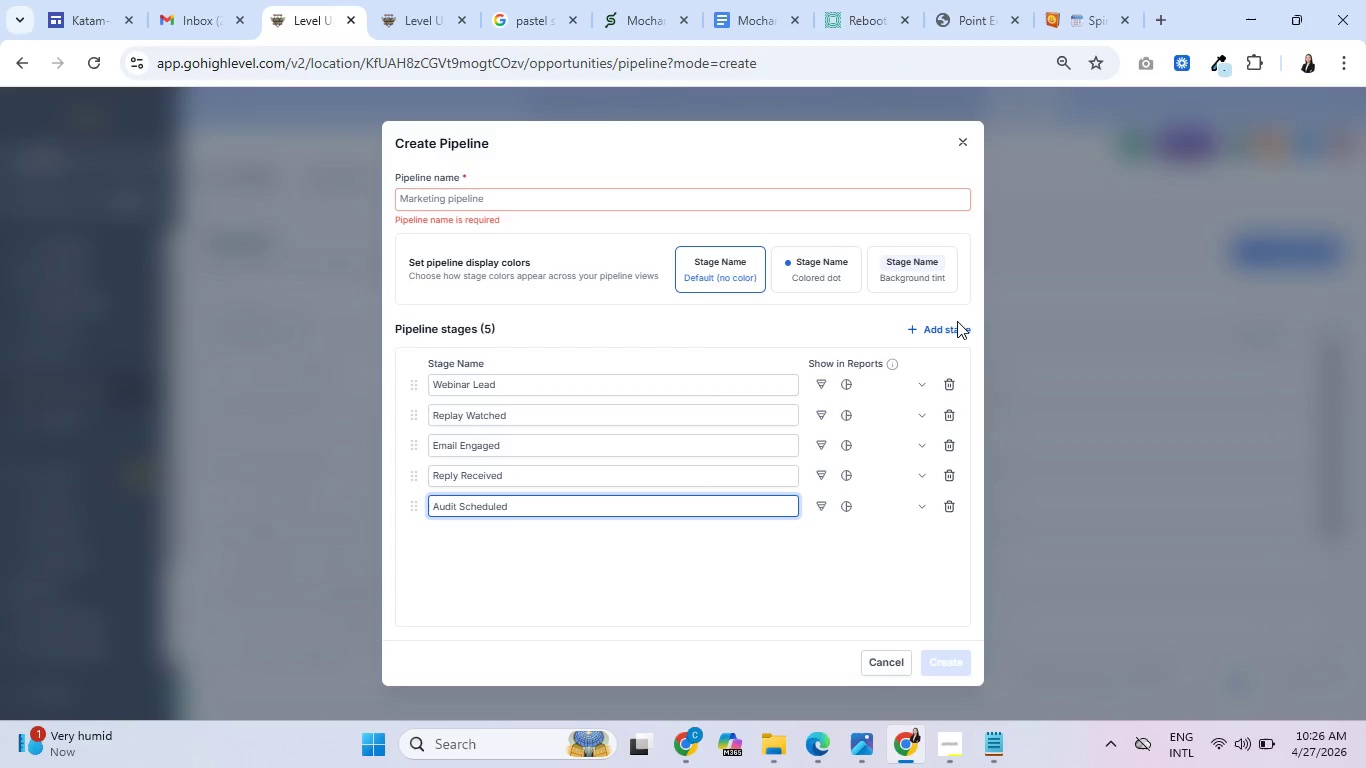 
left_click([950, 331])
 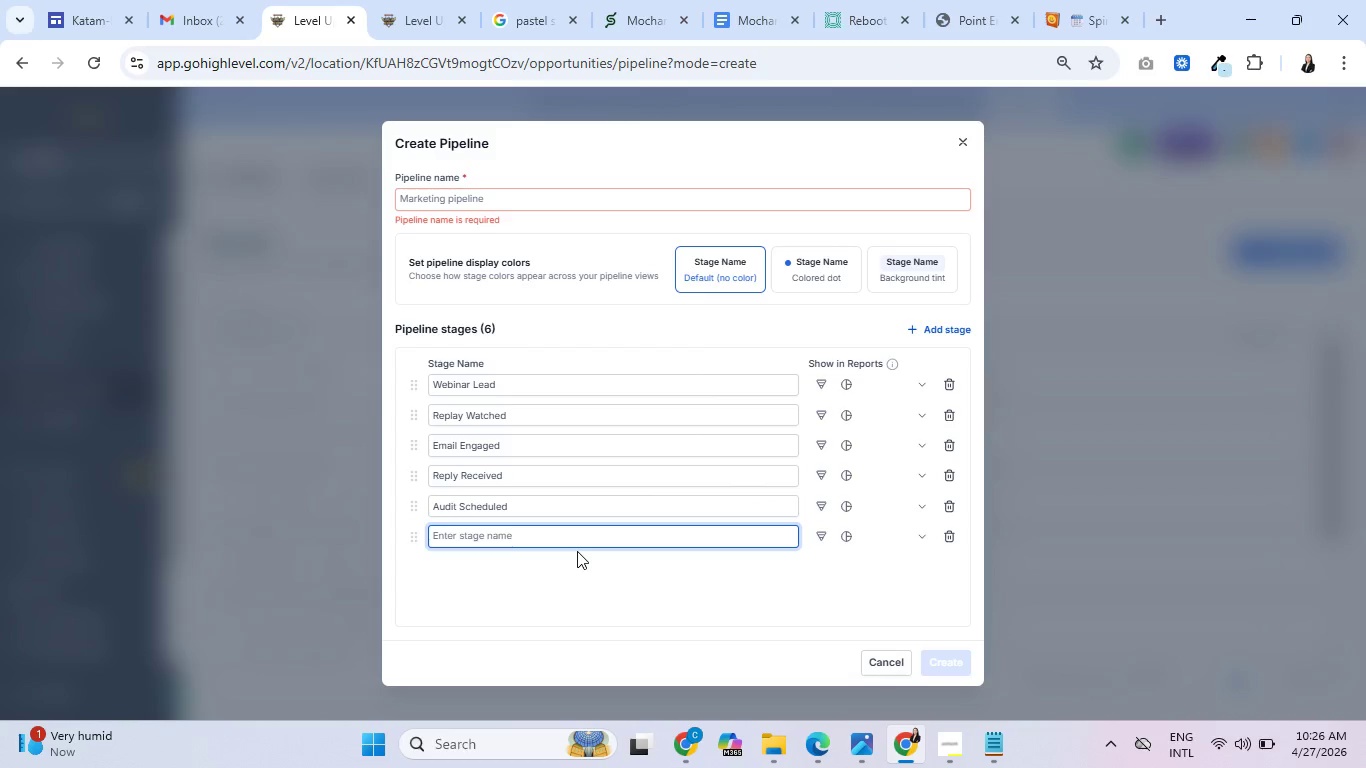 
type(No-Shows)
key(Backspace)
type( ? )
key(Backspace)
key(Backspace)
type(/ Reschedule)
 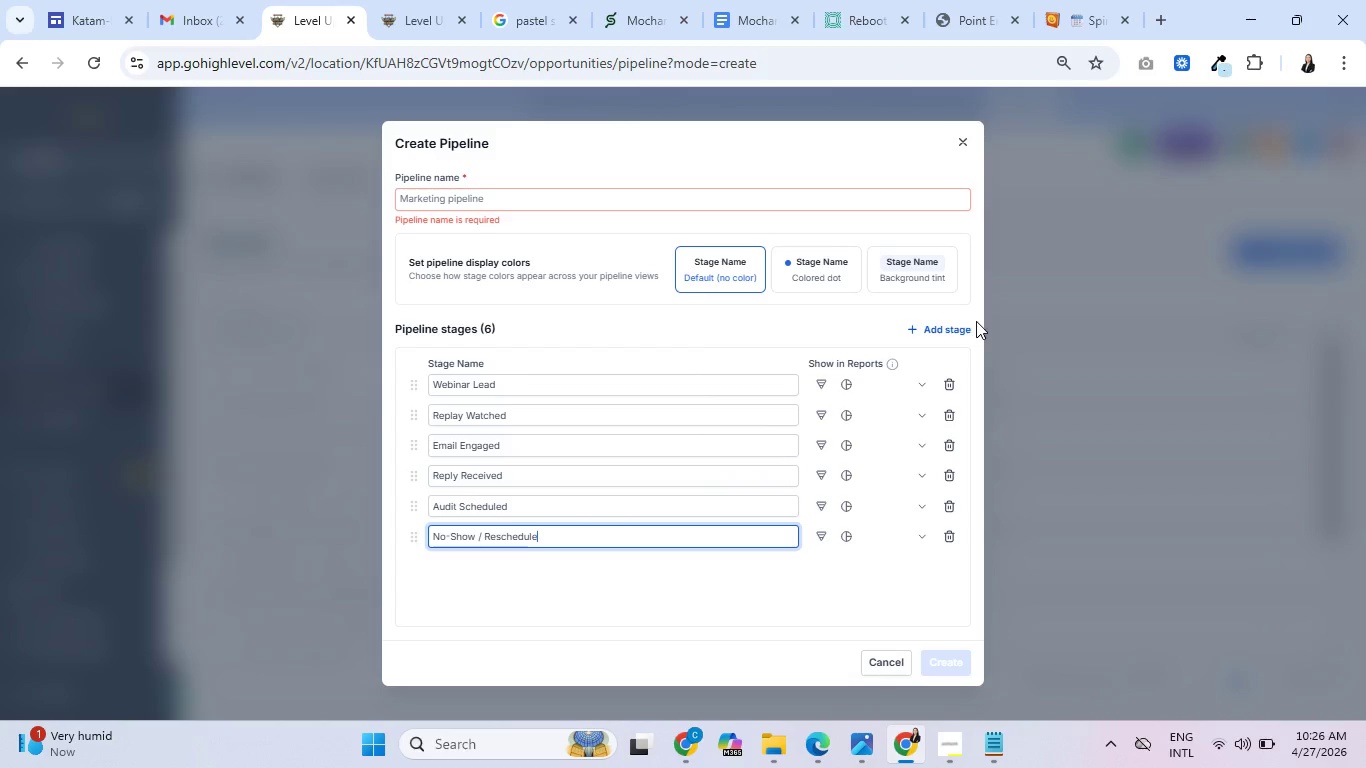 
left_click([961, 325])
 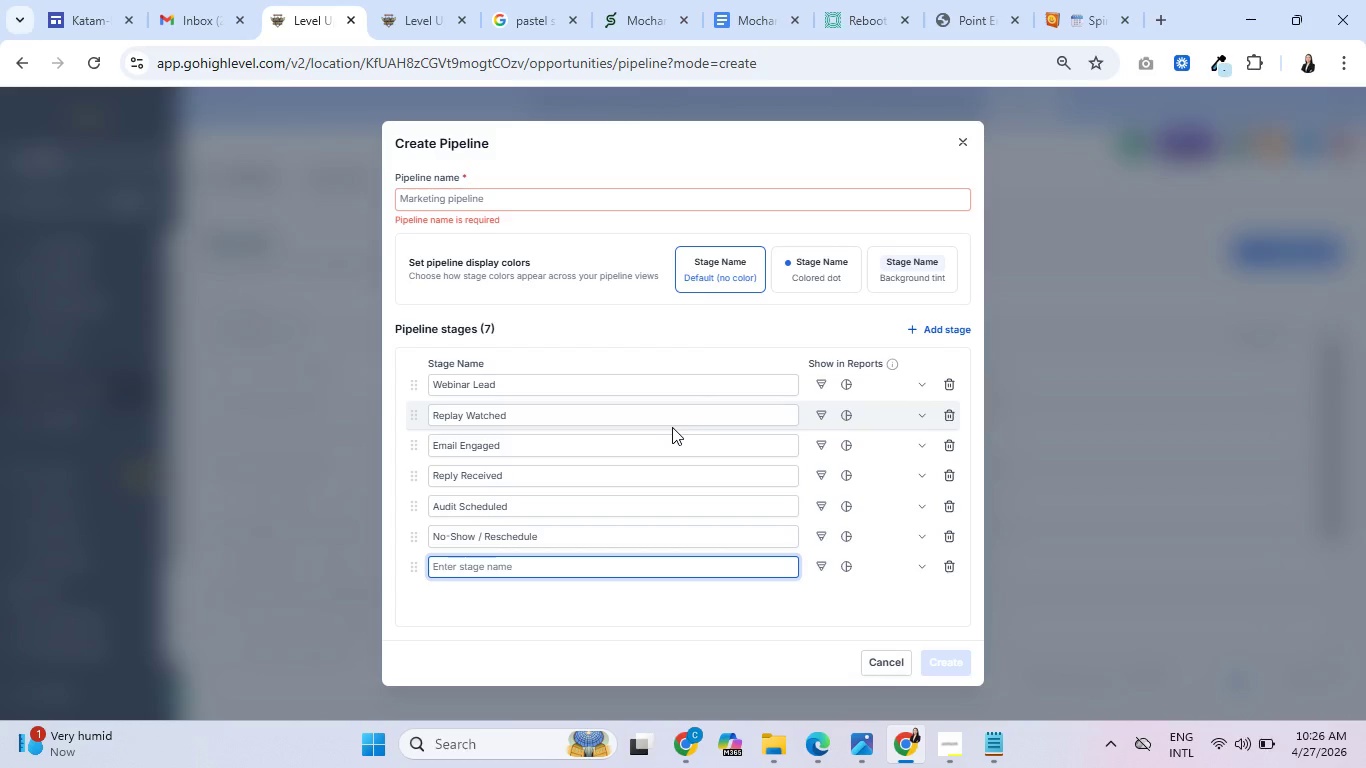 
wait(5.81)
 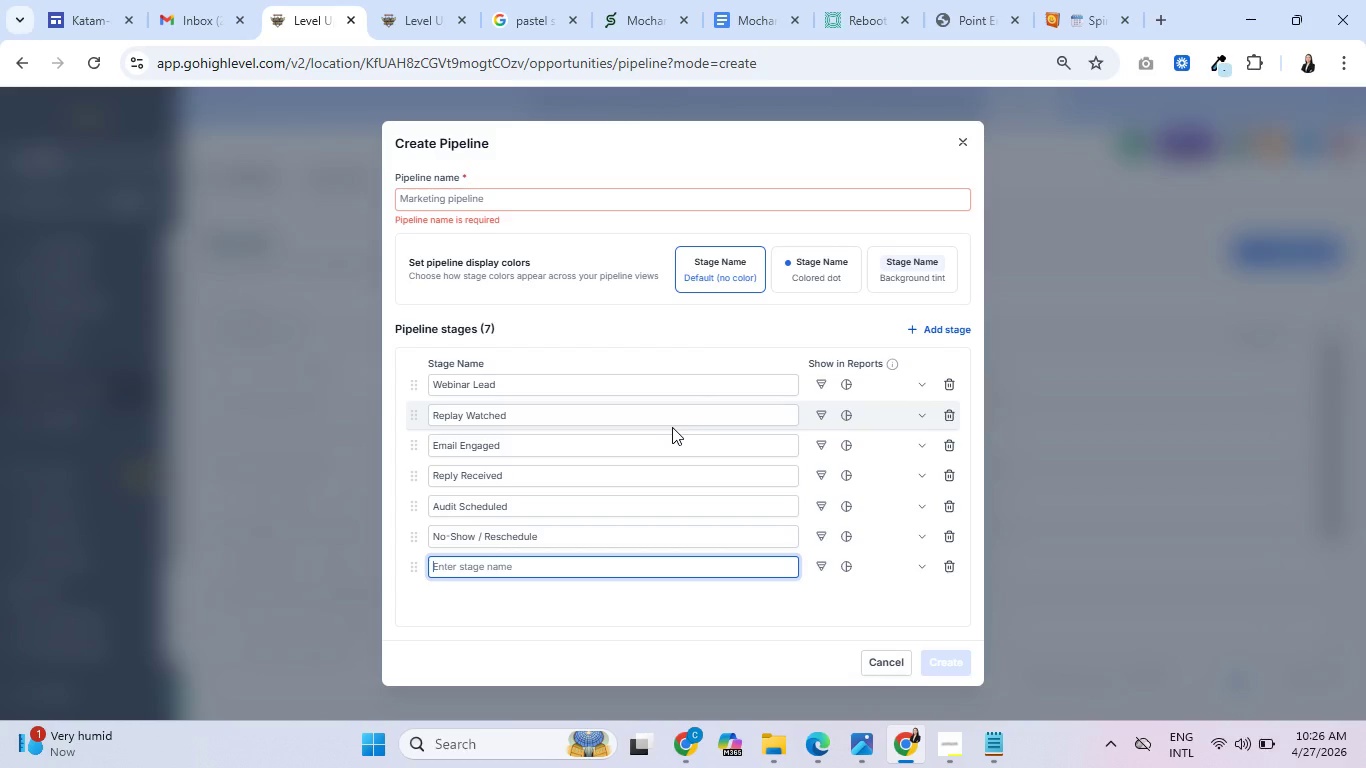 
type(Prpo)
key(Backspace)
key(Backspace)
type(oposal Sent)
 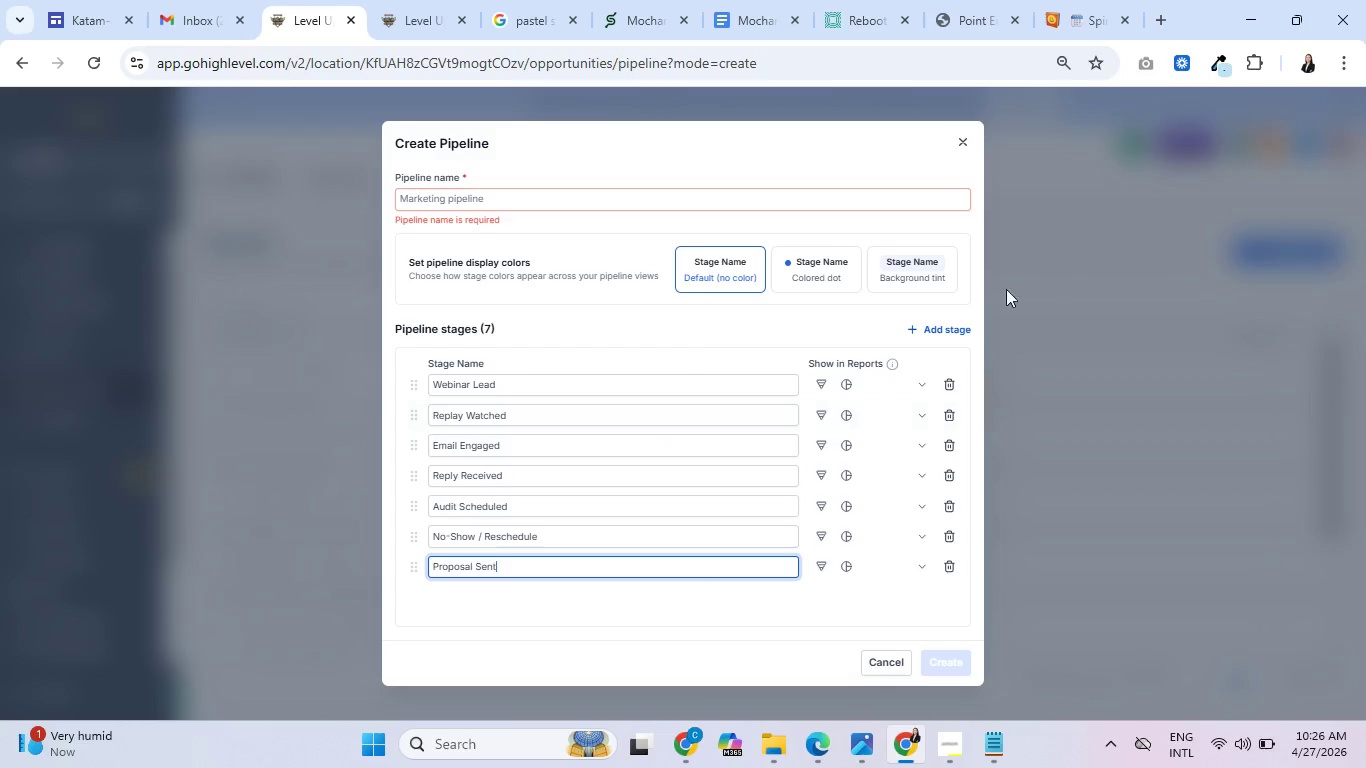 
left_click([957, 327])
 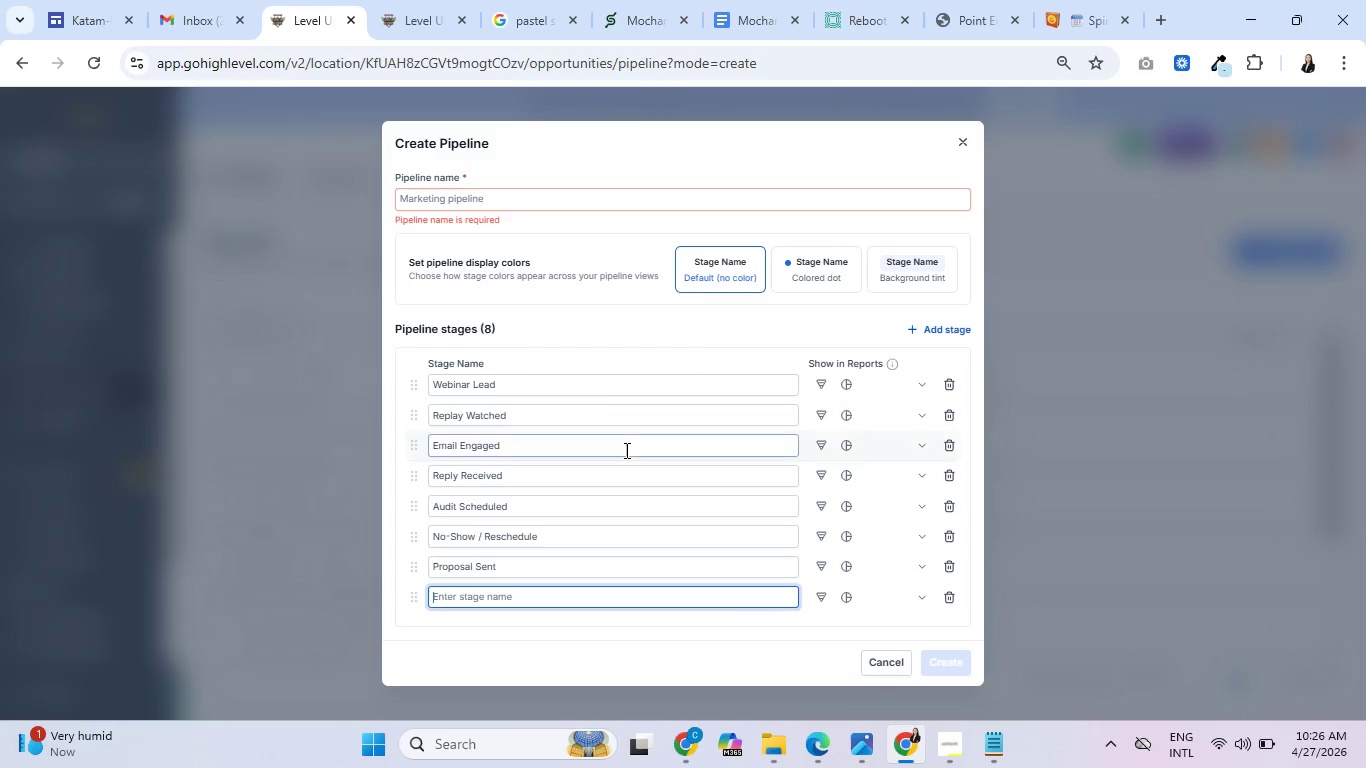 
scroll: coordinate [625, 452], scroll_direction: down, amount: 1.0
 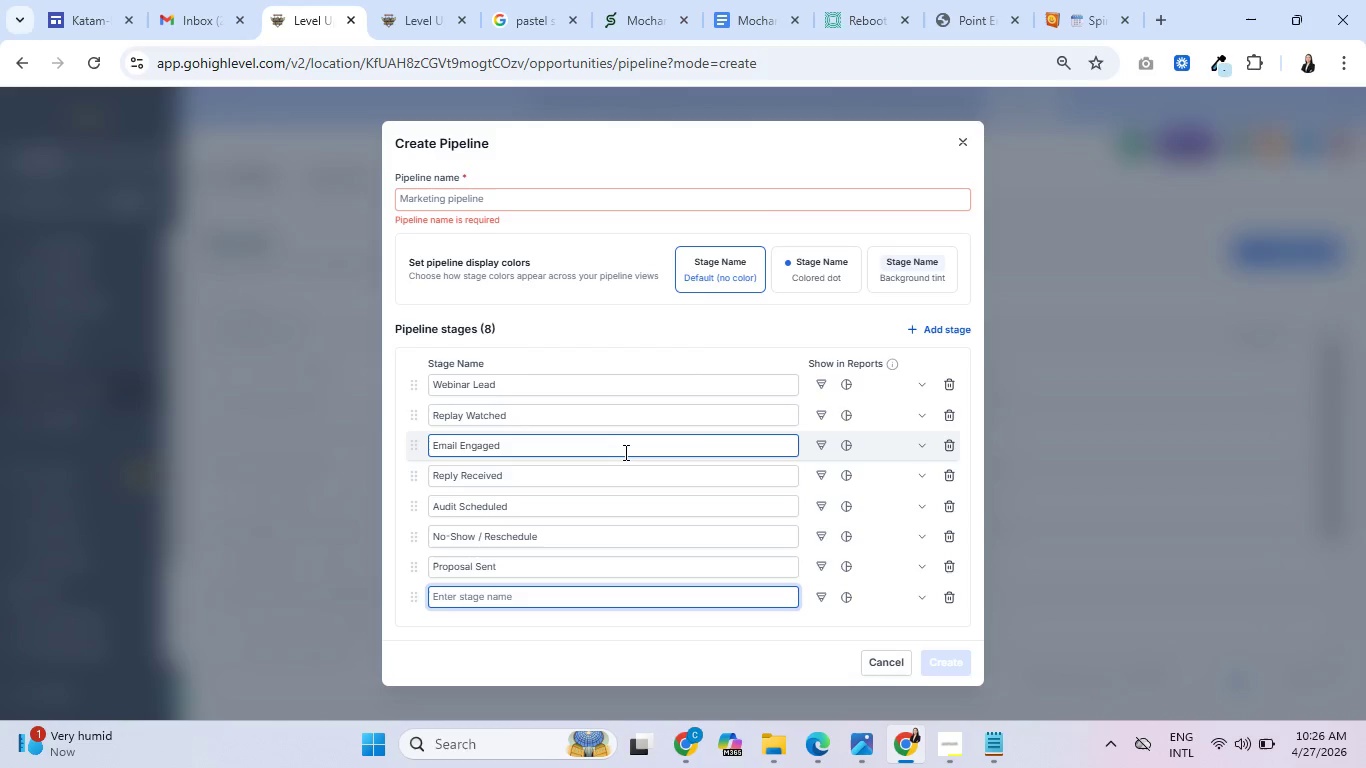 
wait(12.1)
 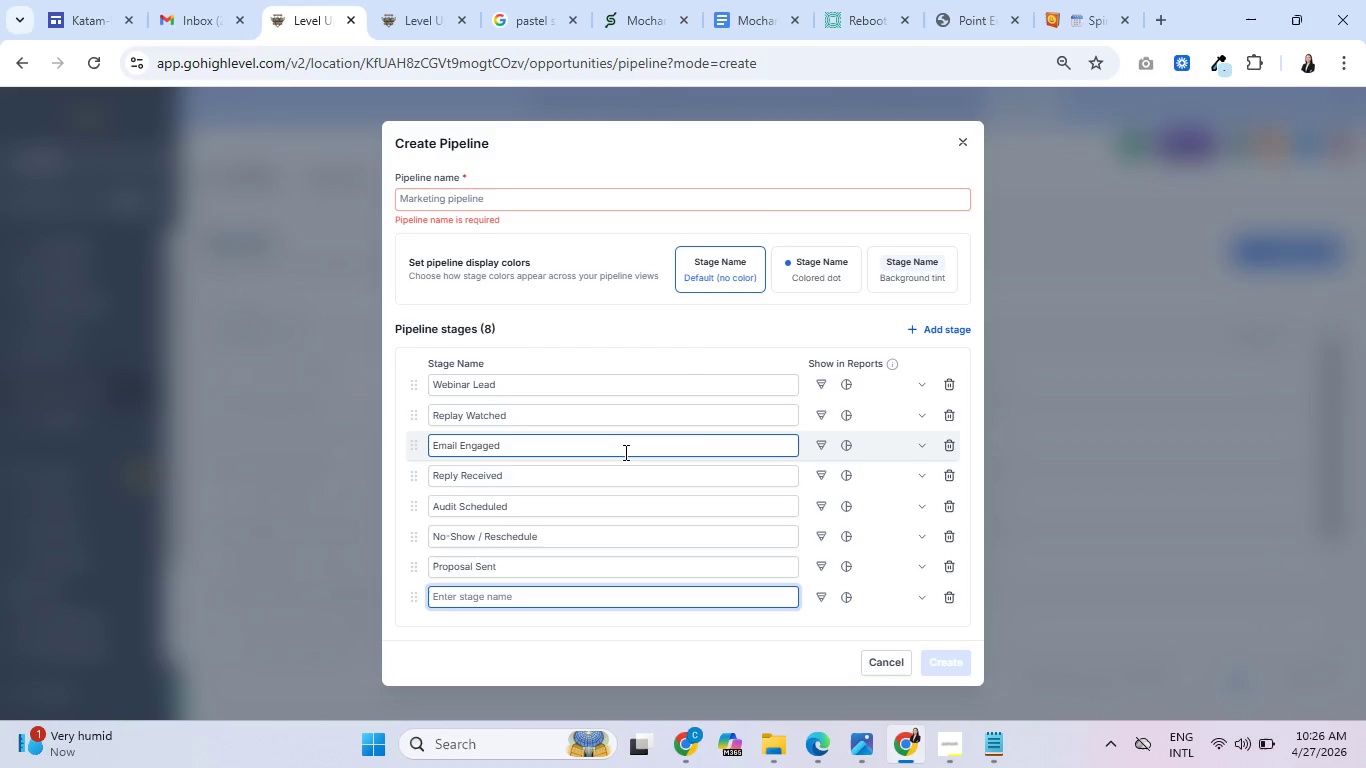 
type(Closed Won)
 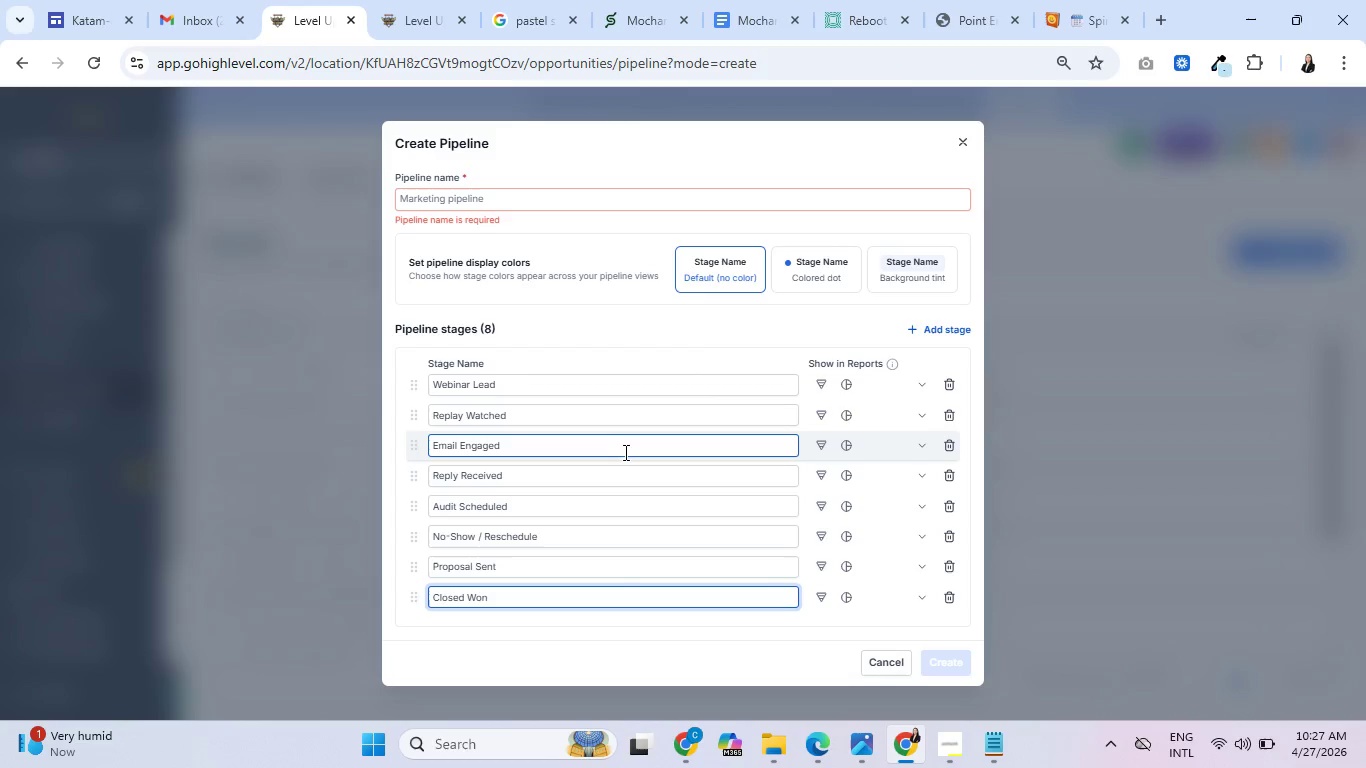 
left_click([943, 327])
 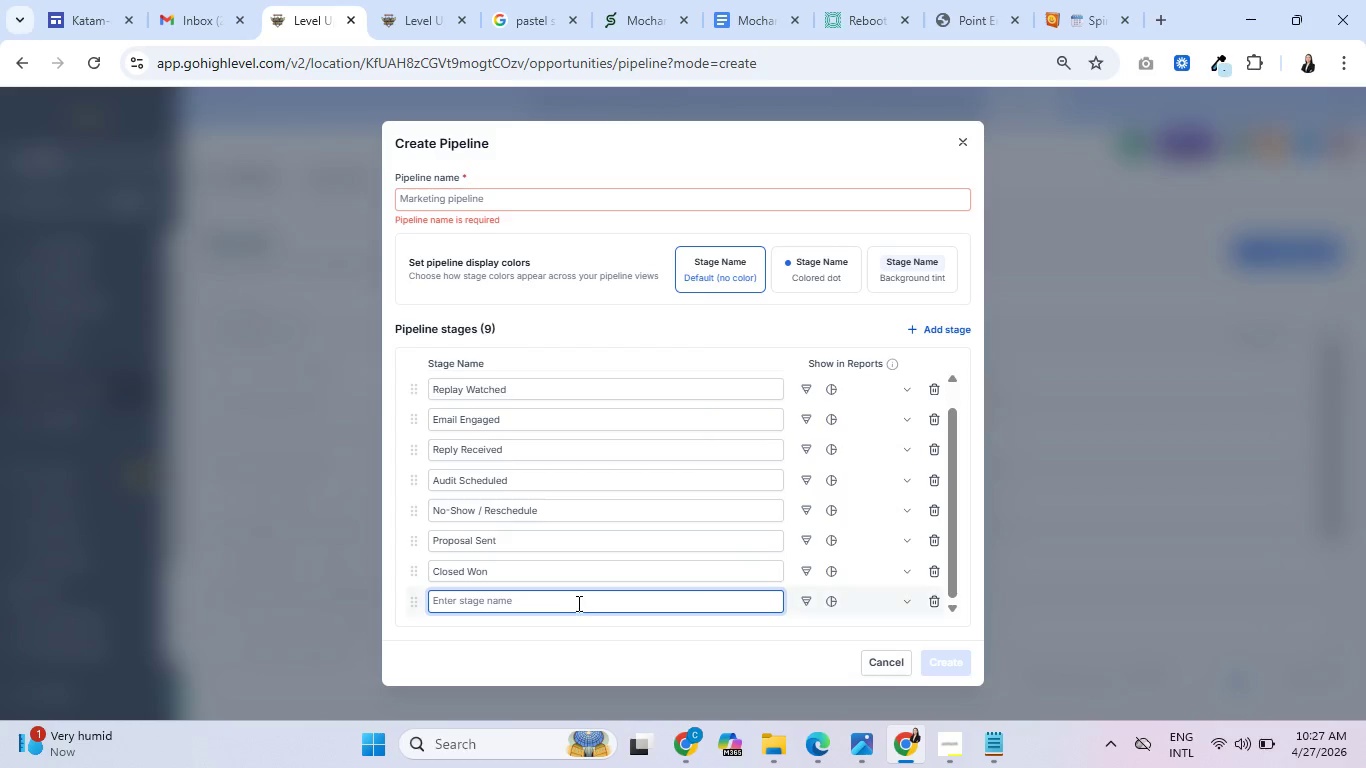 
left_click([576, 604])
 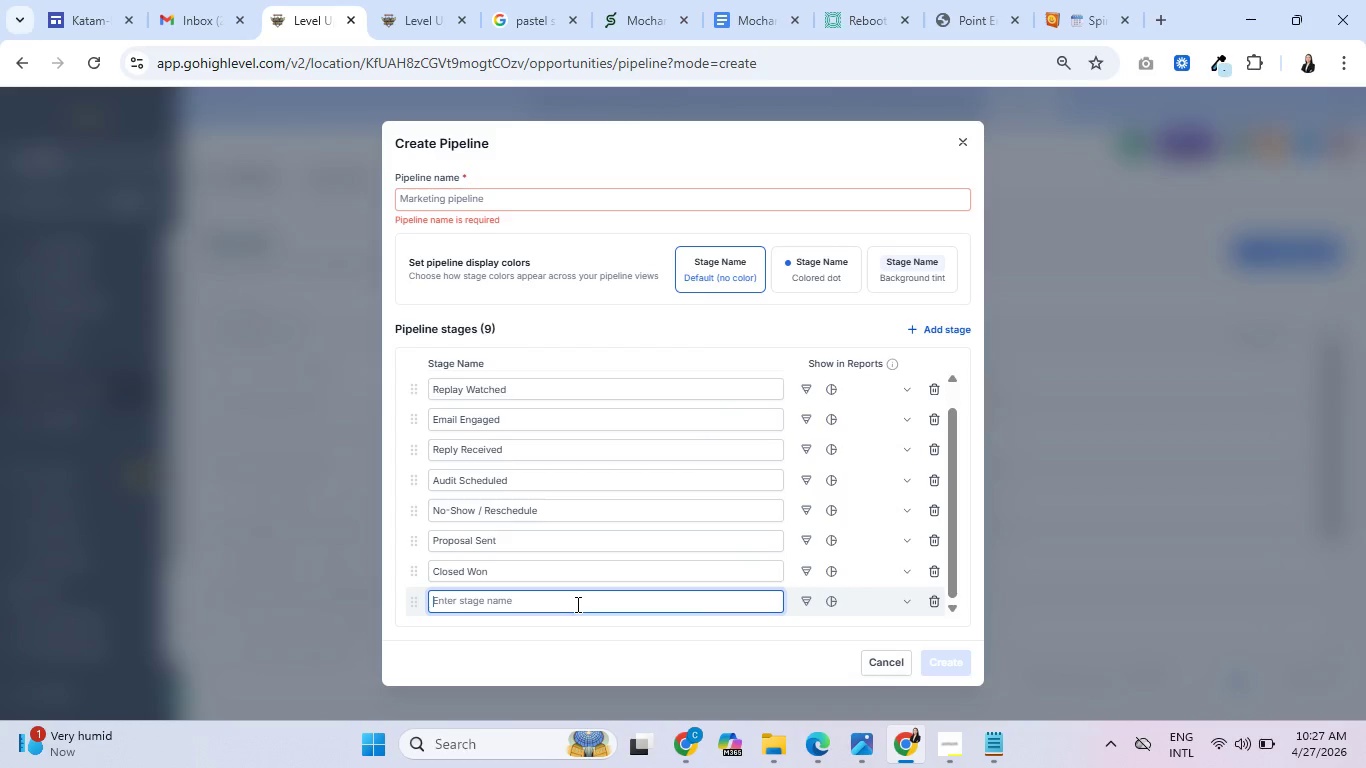 
type(Closed Lost)
 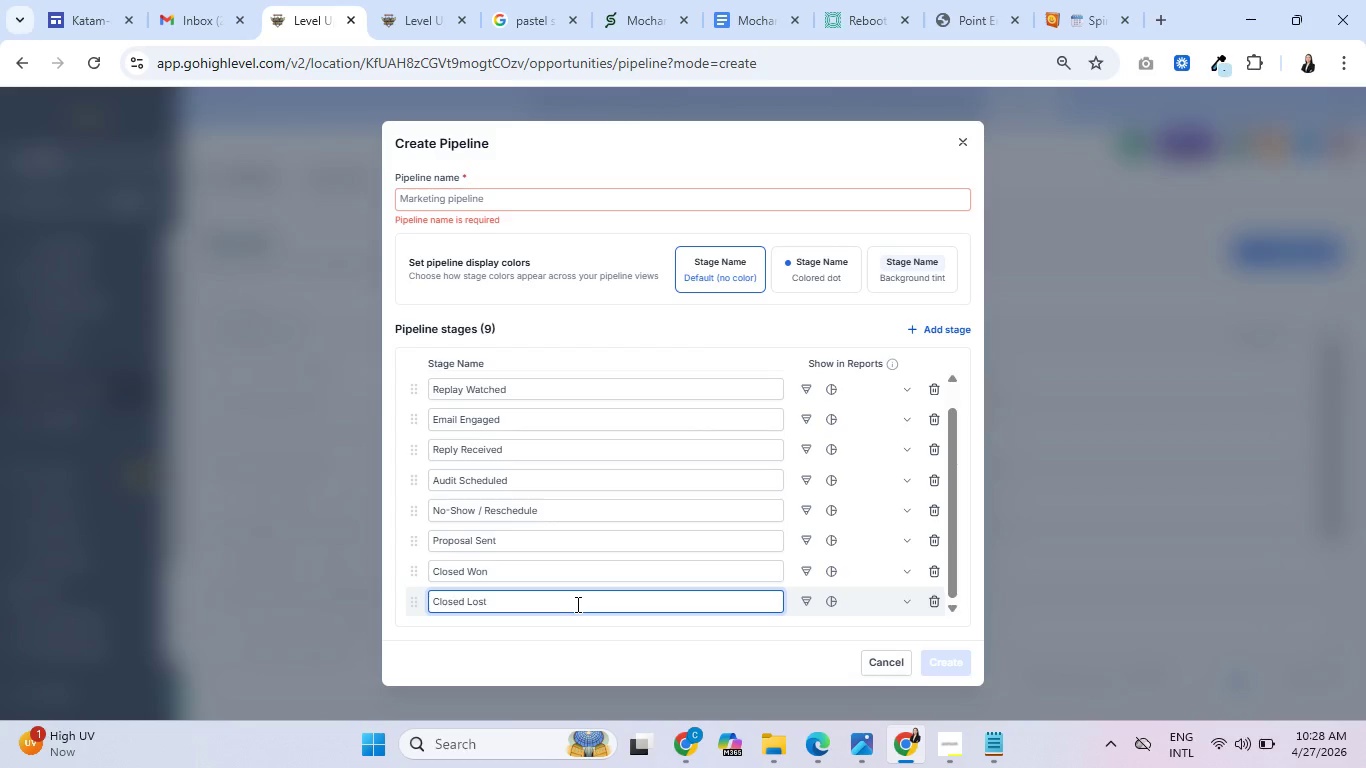 
wait(57.73)
 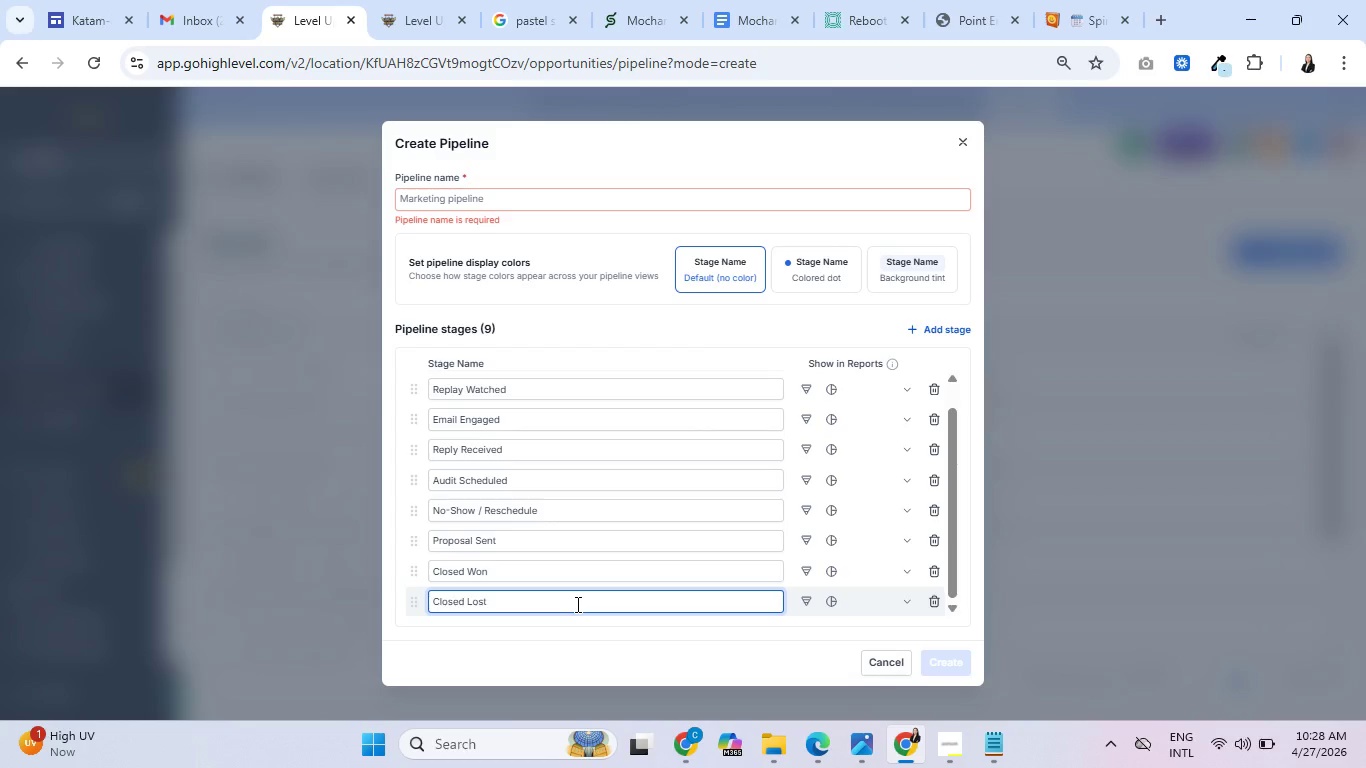 
left_click([936, 740])